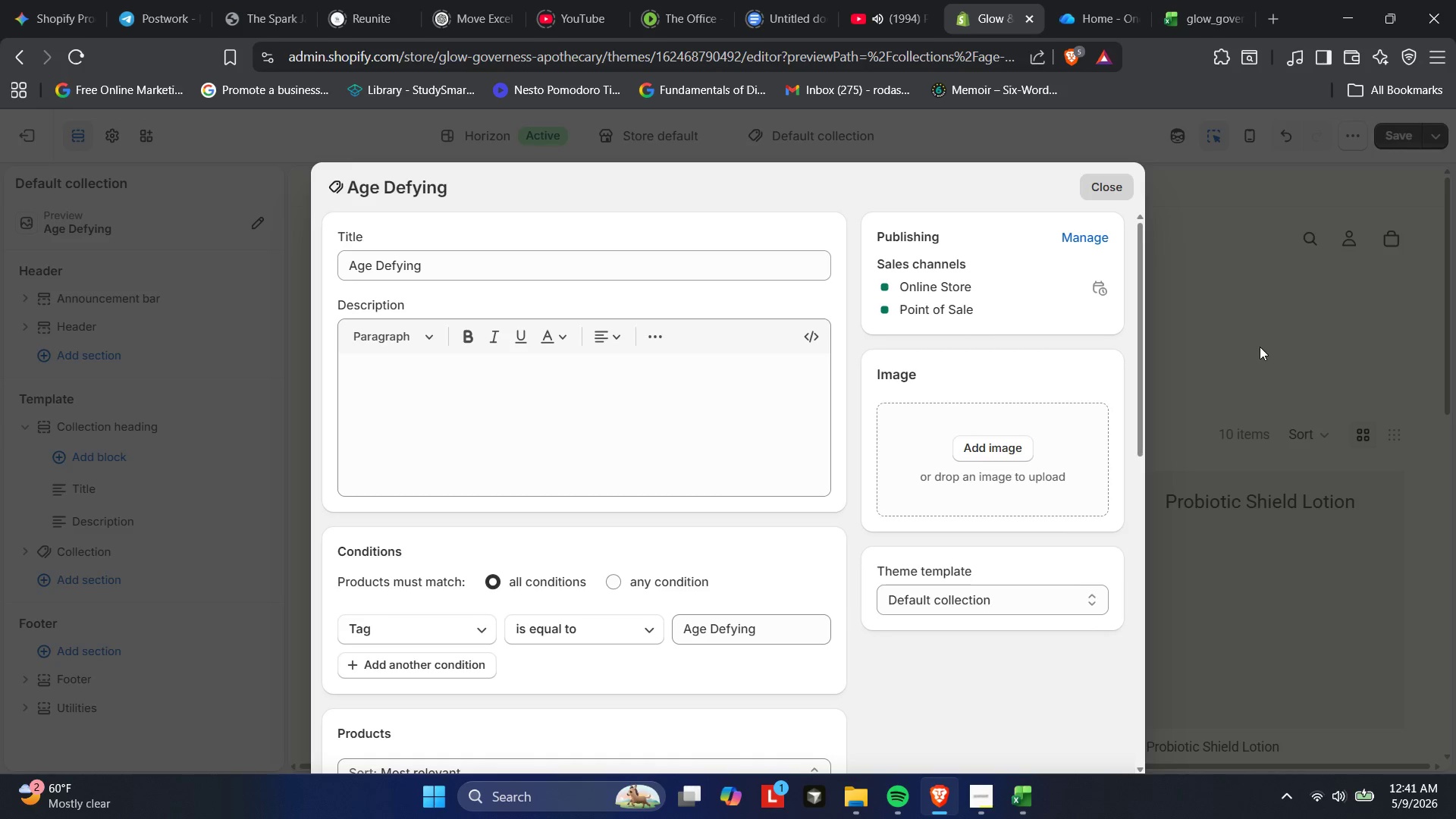 
left_click([1260, 347])
 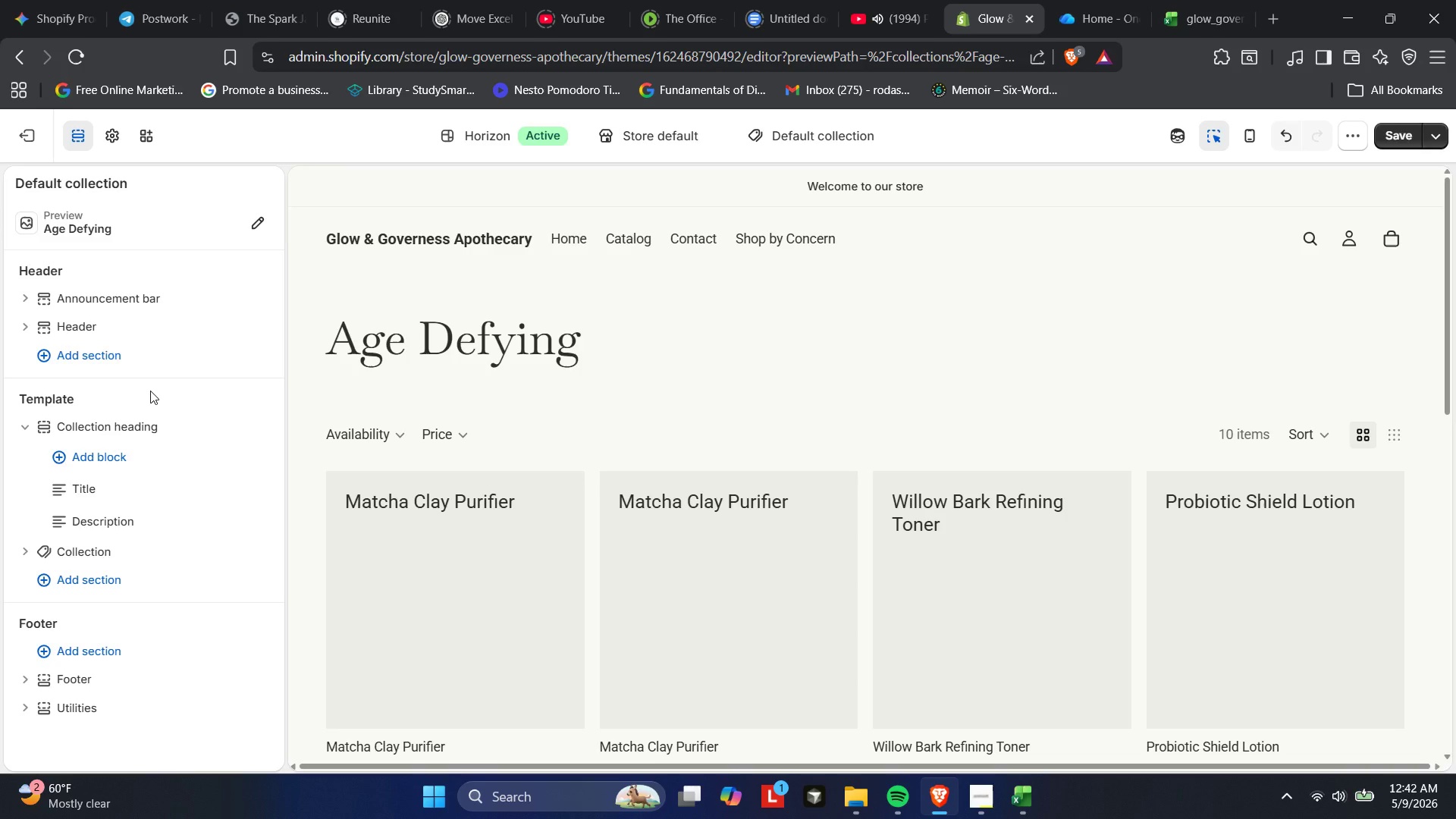 
wait(72.31)
 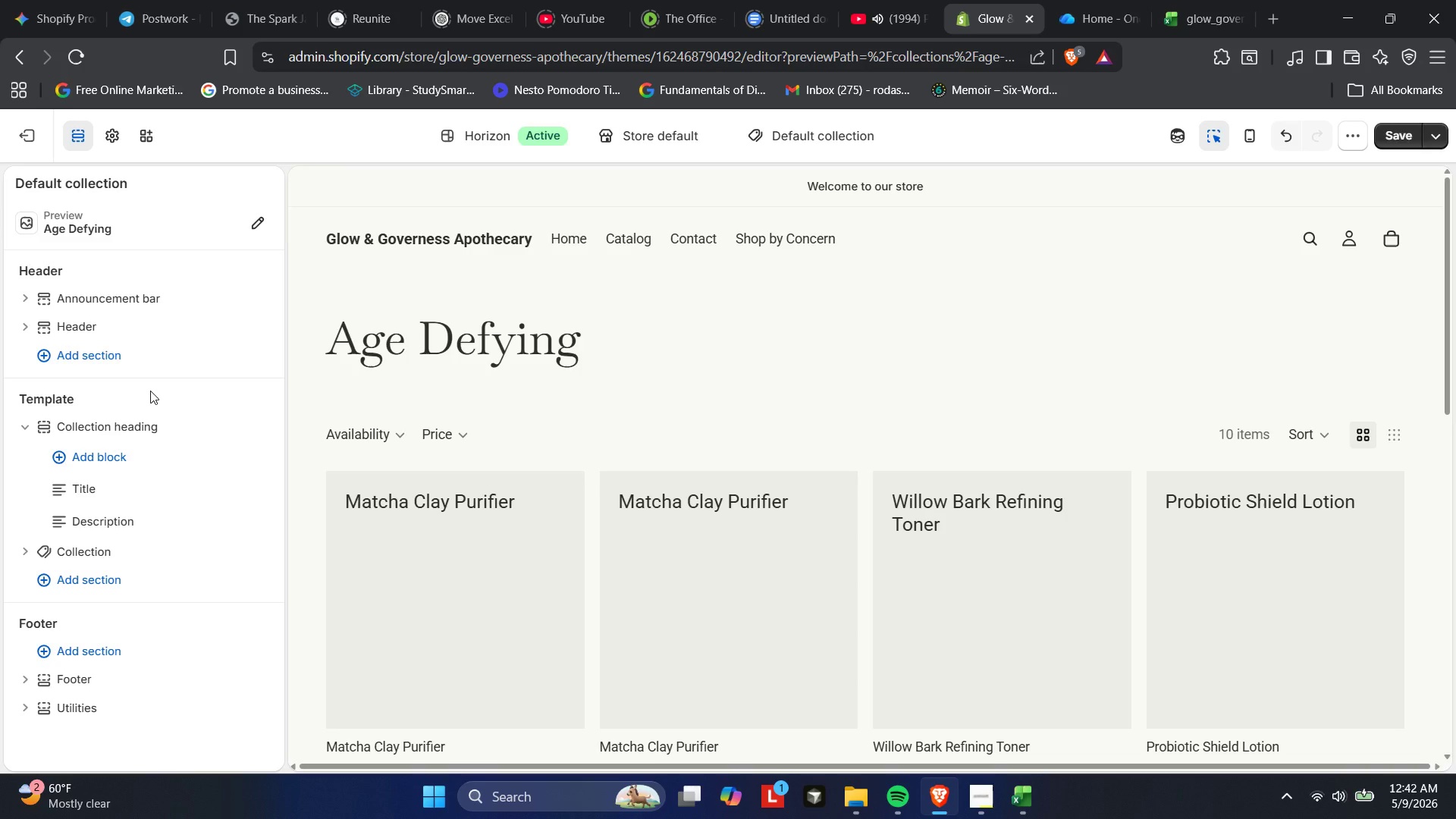 
left_click([792, 246])